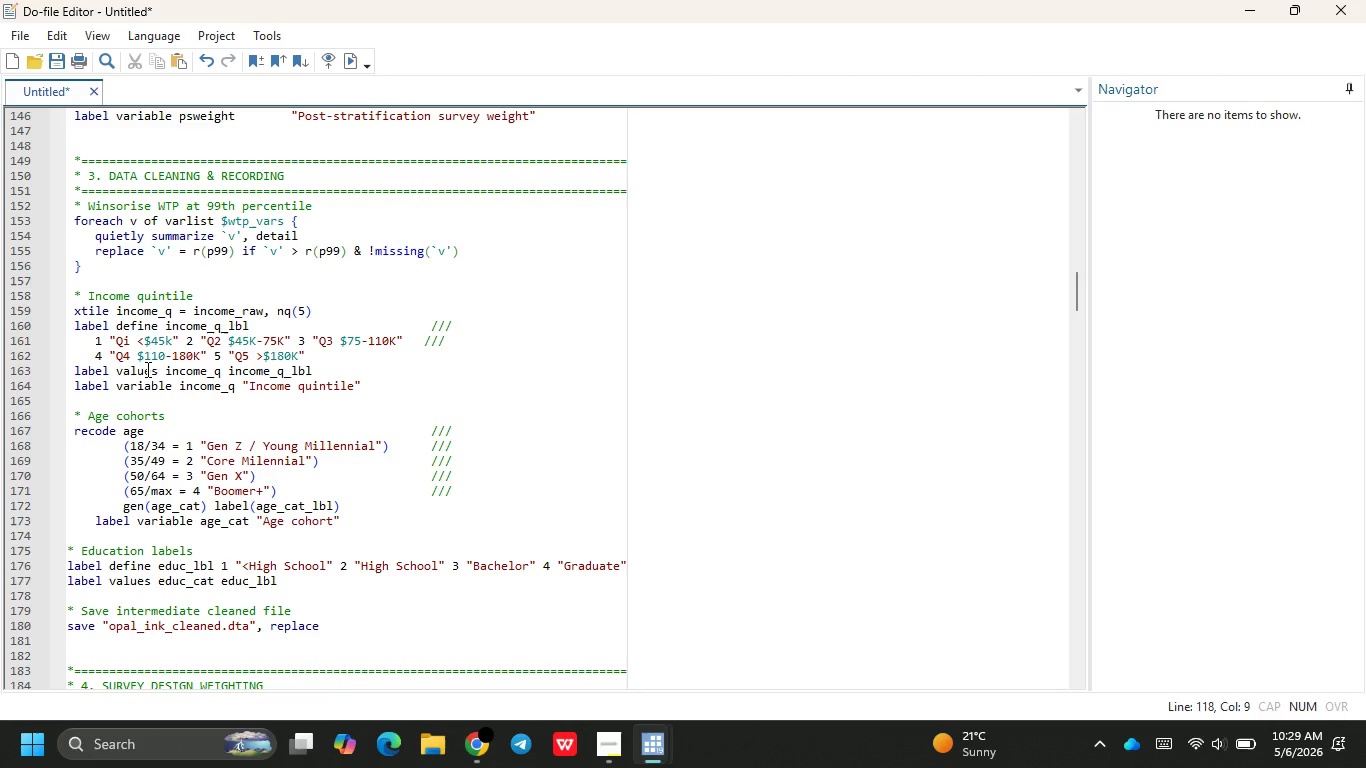 
wait(10.28)
 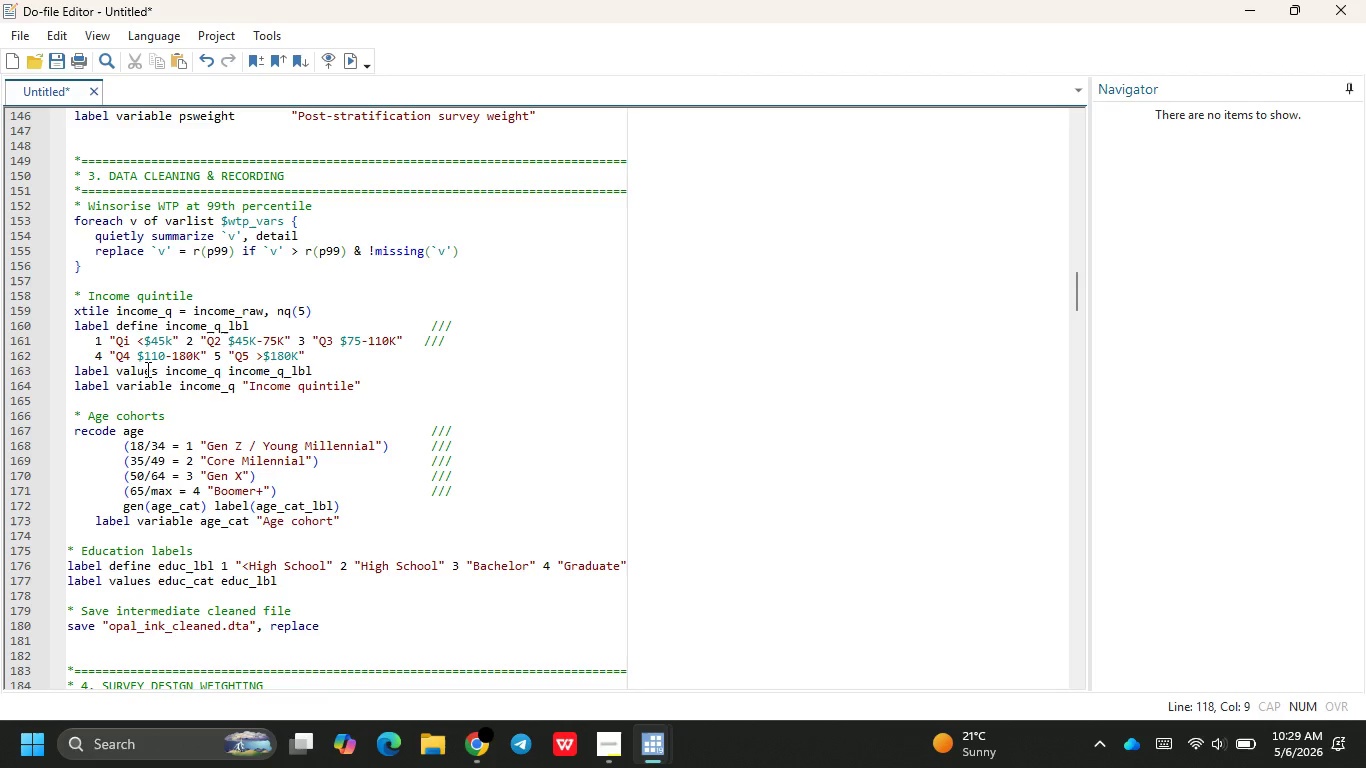 
left_click([129, 337])
 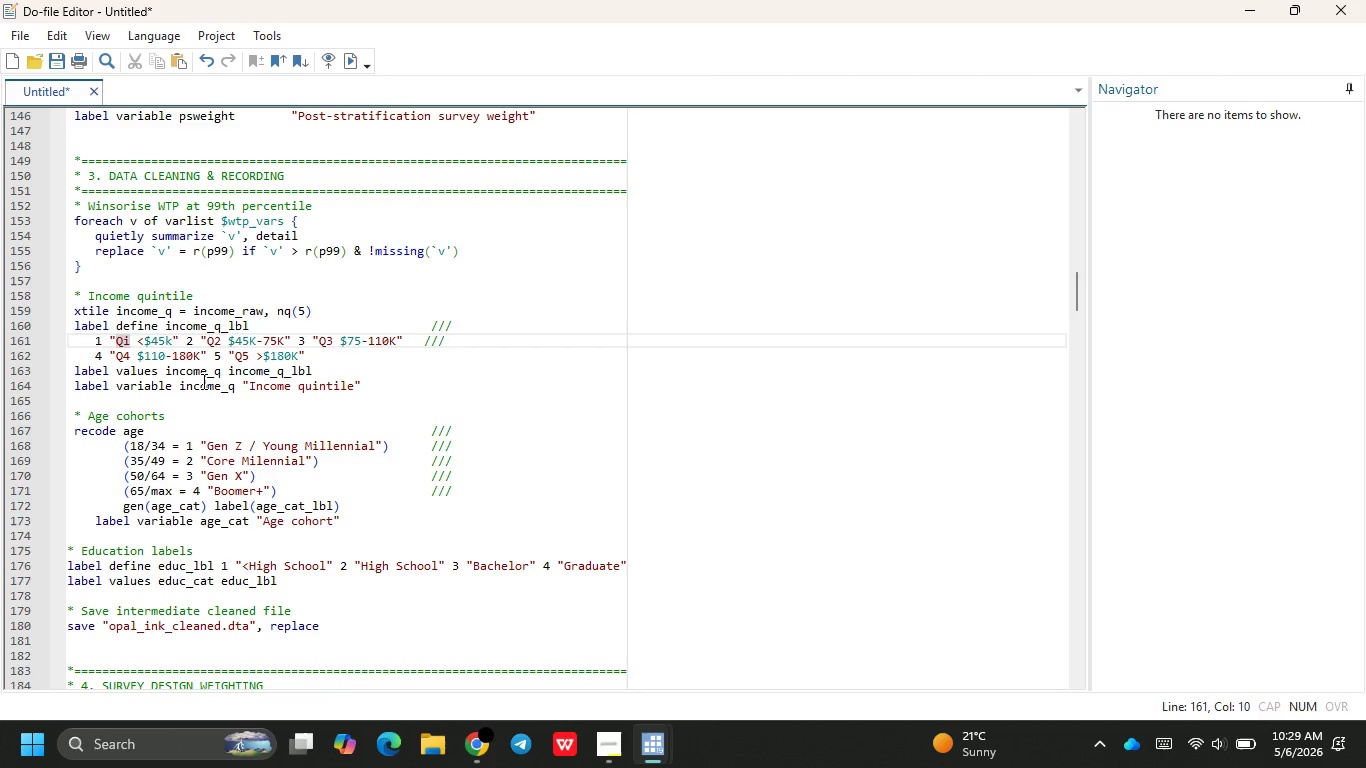 
key(Backspace)
 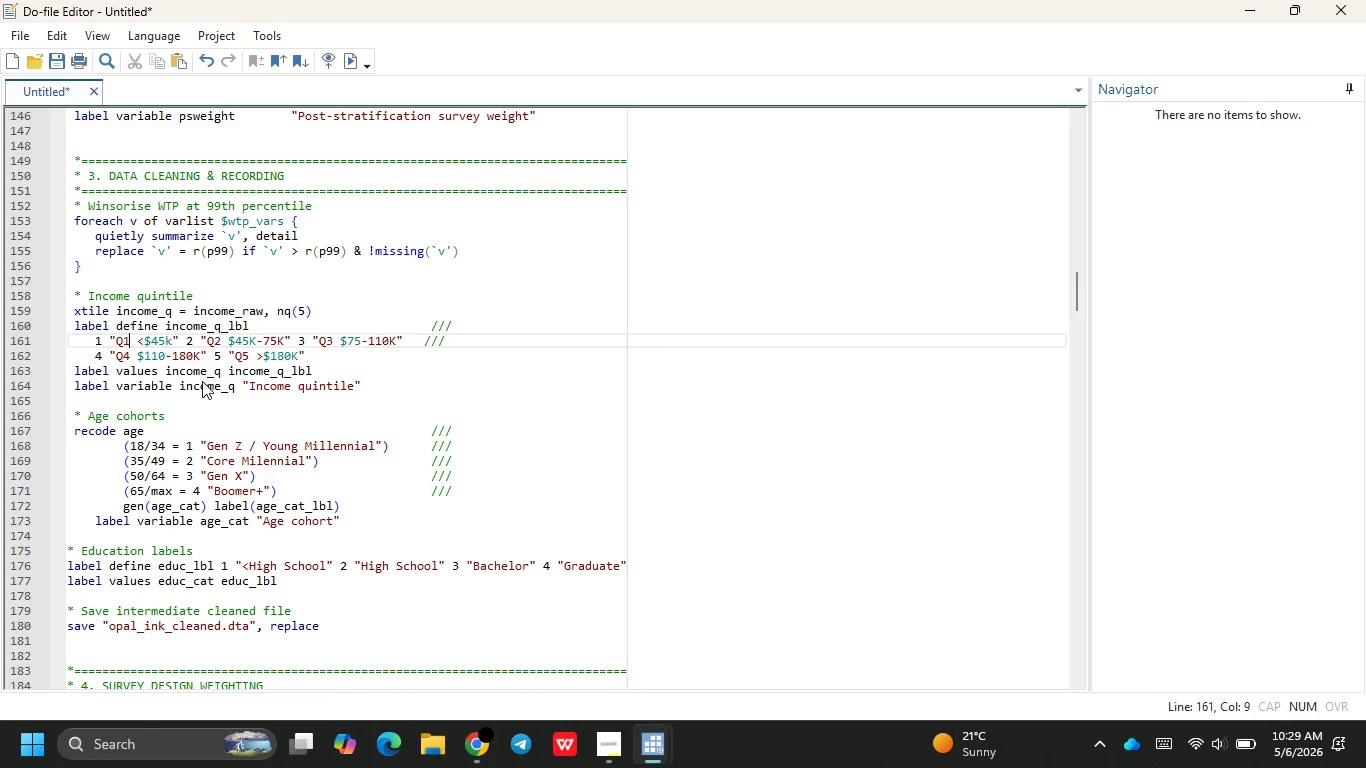 
key(Numpad1)
 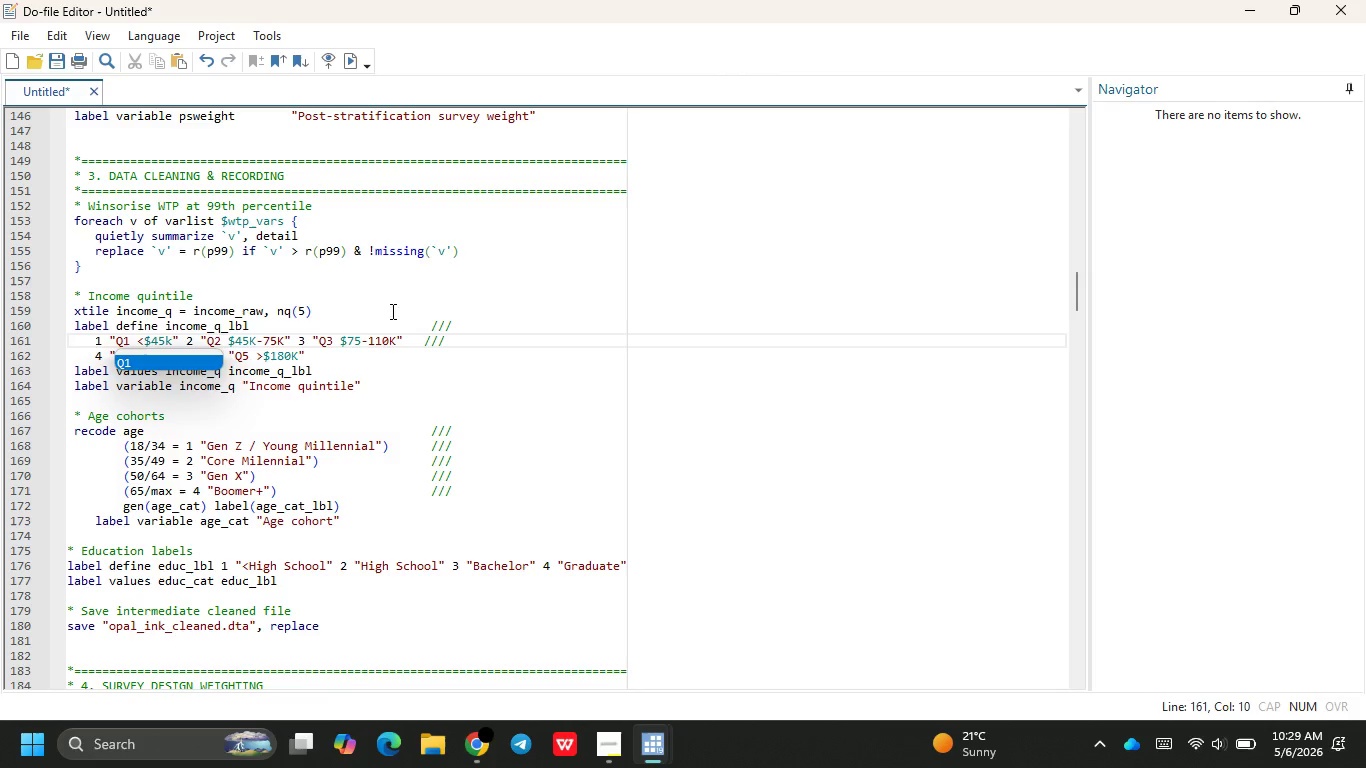 
left_click([302, 380])
 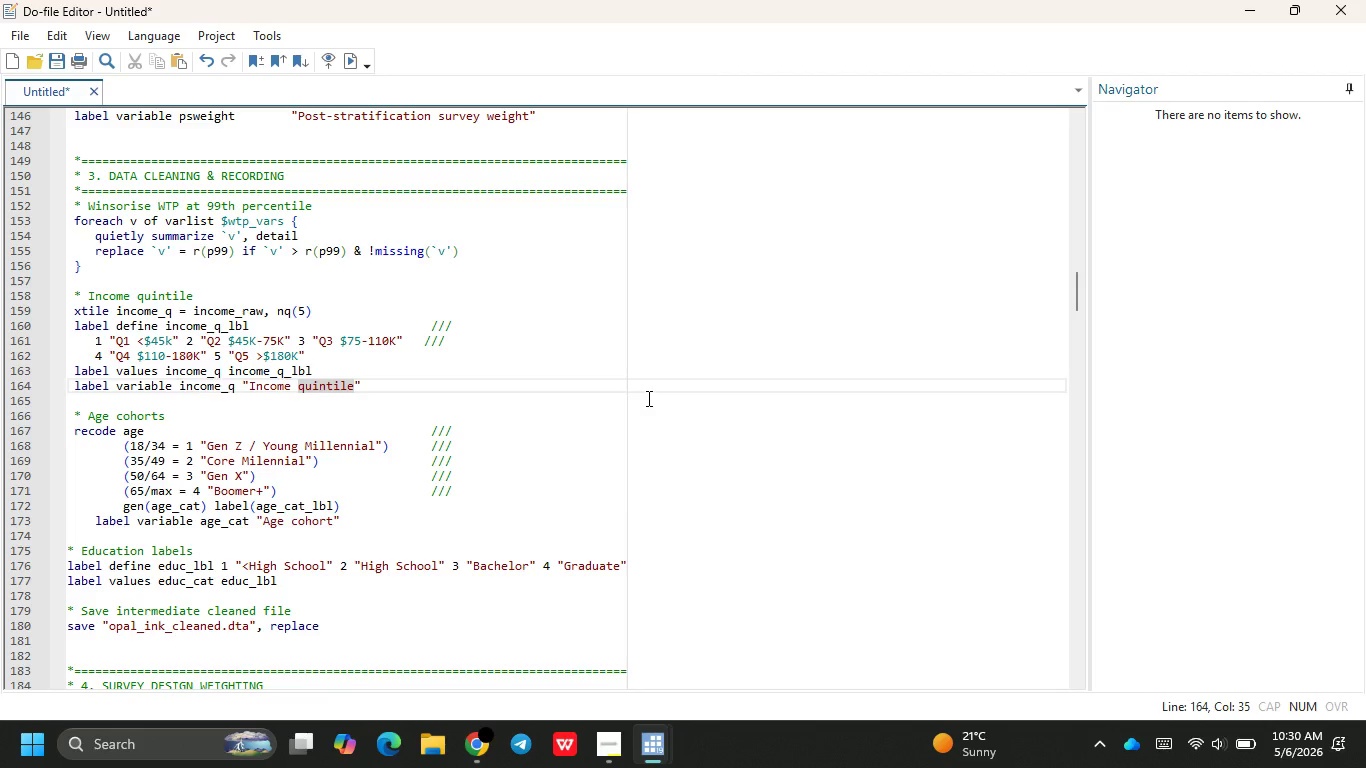 
wait(55.55)
 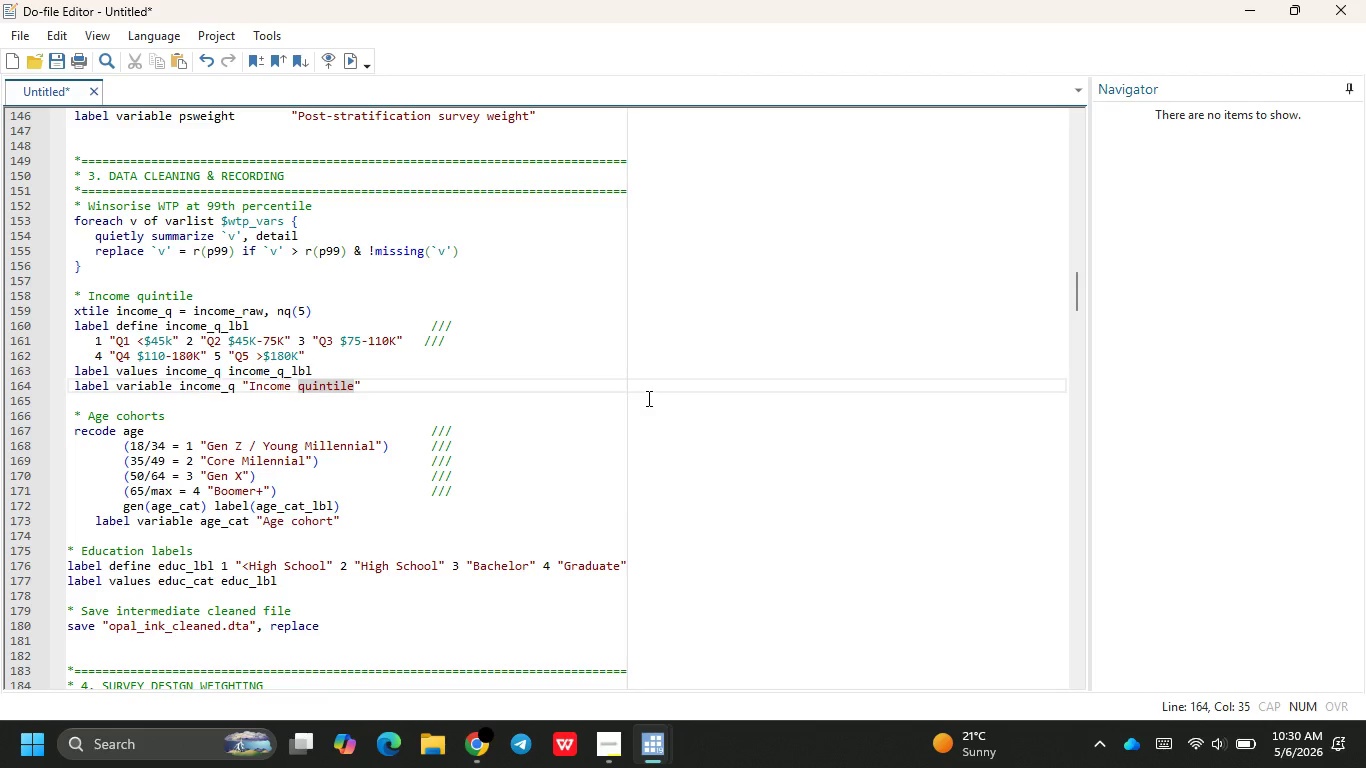 
mouse_move([649, 740])
 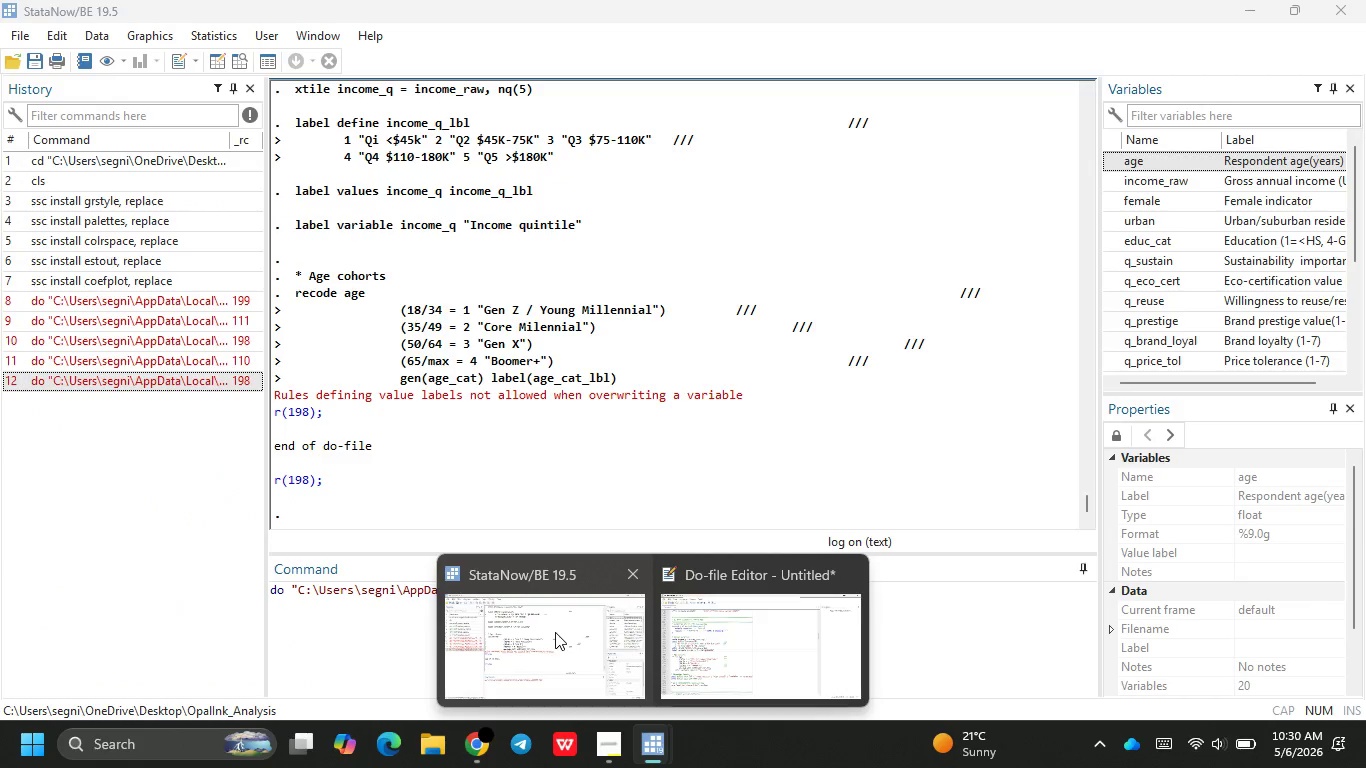 
left_click([555, 632])
 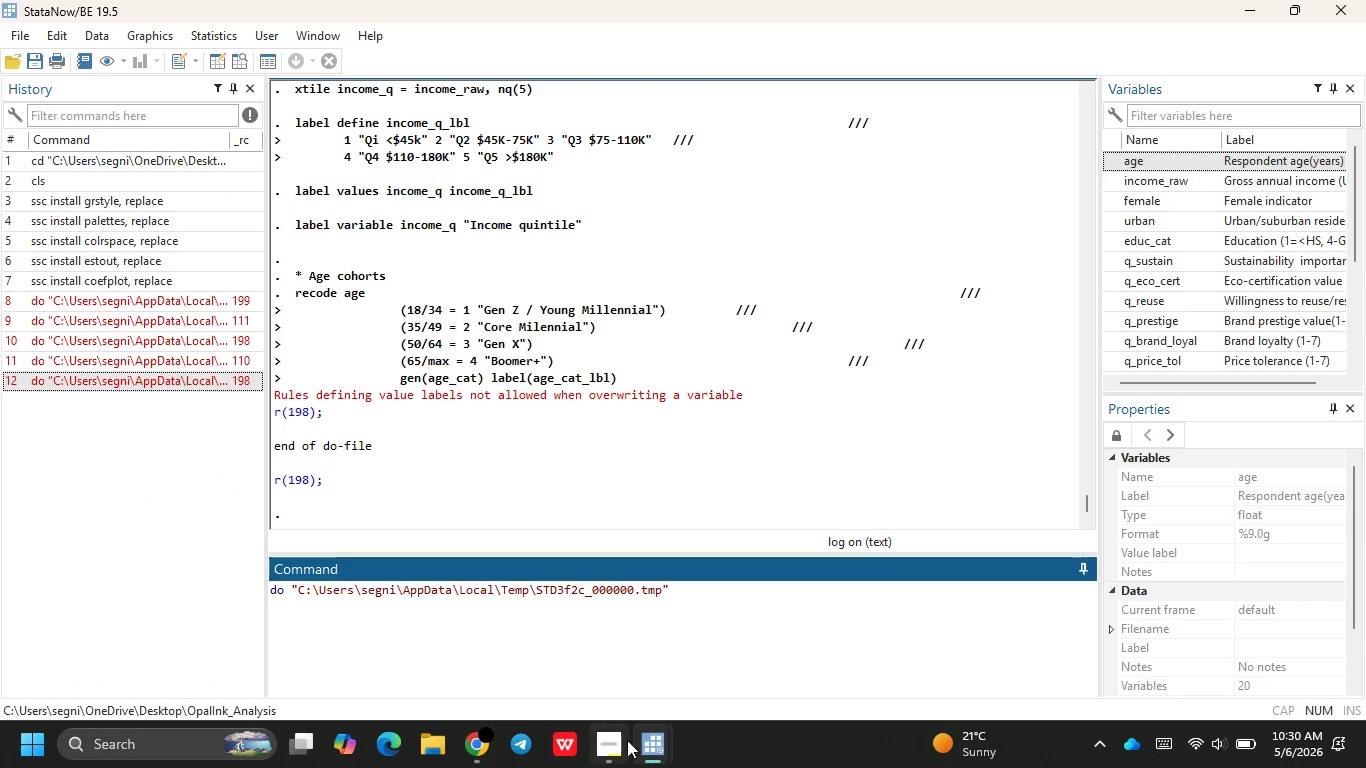 
left_click([646, 738])
 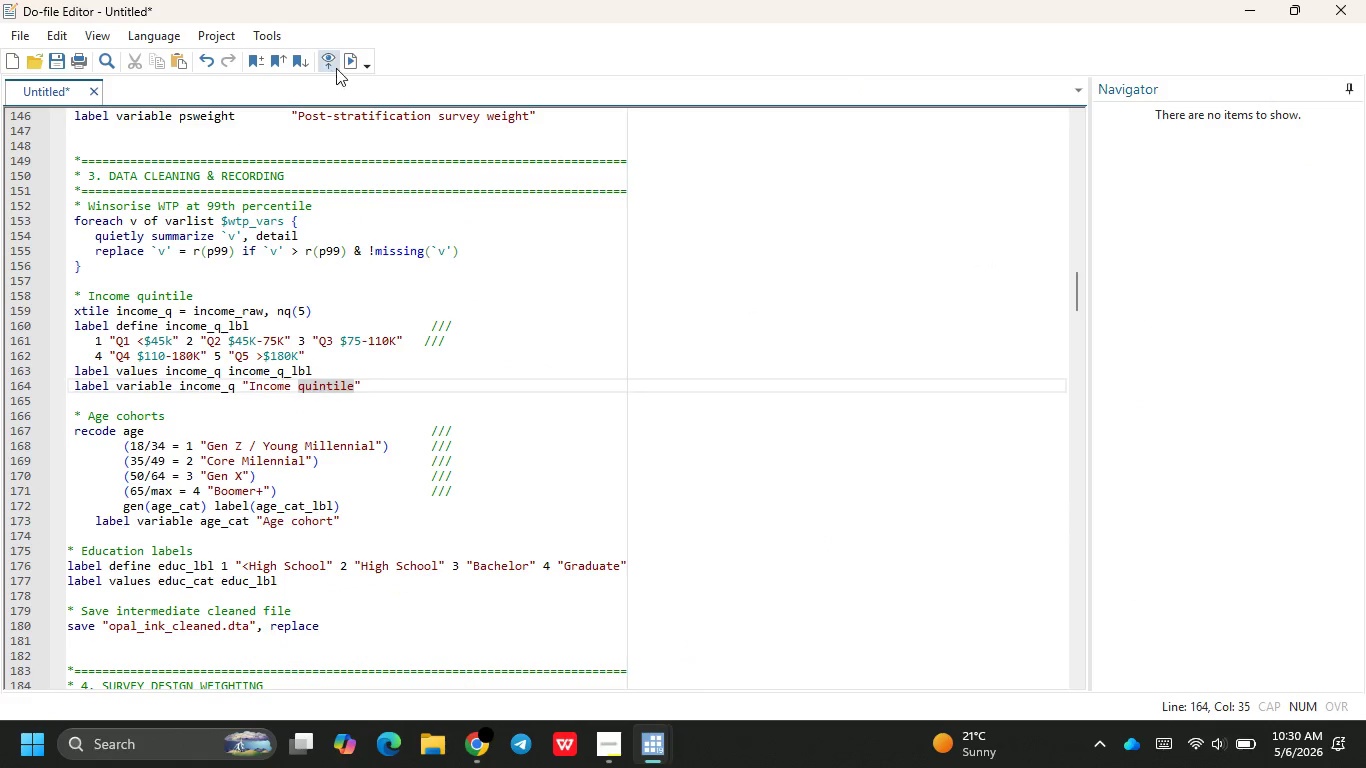 
left_click([349, 63])
 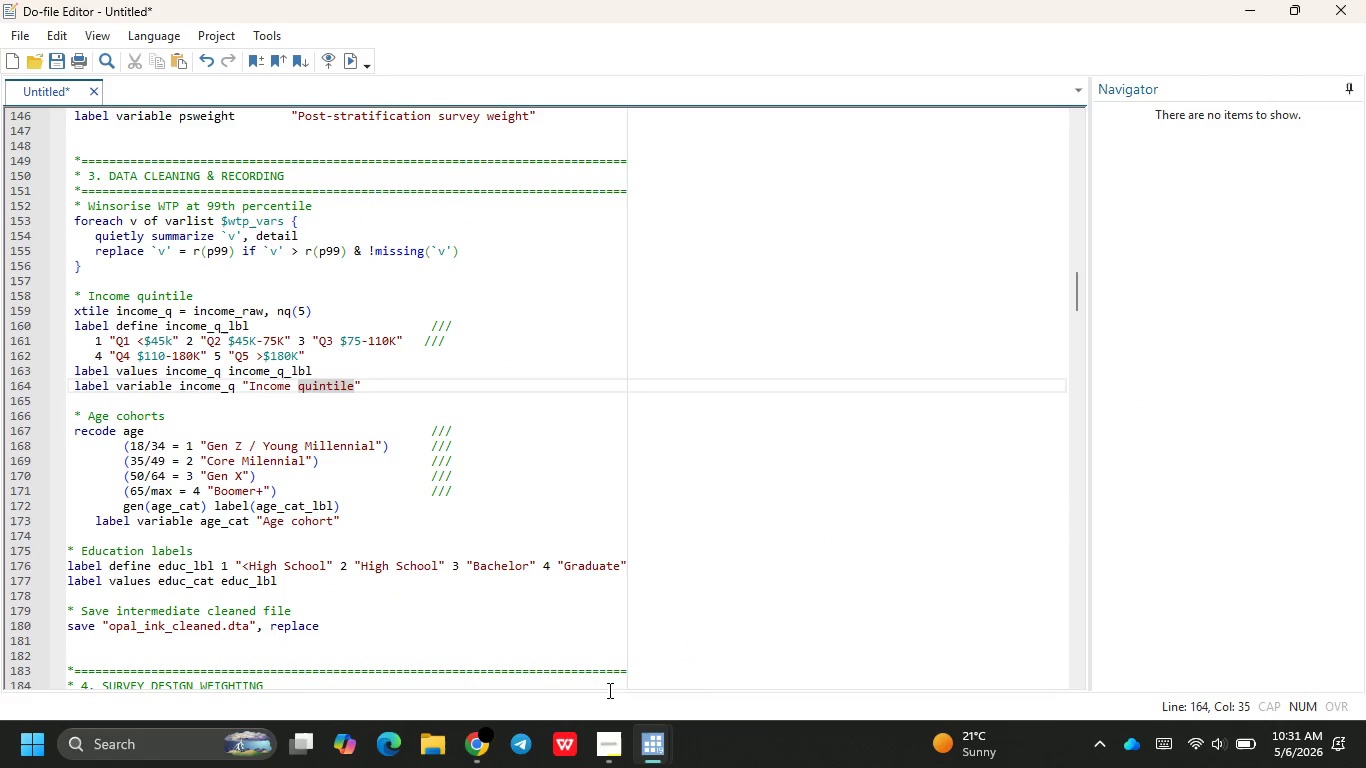 
mouse_move([631, 713])
 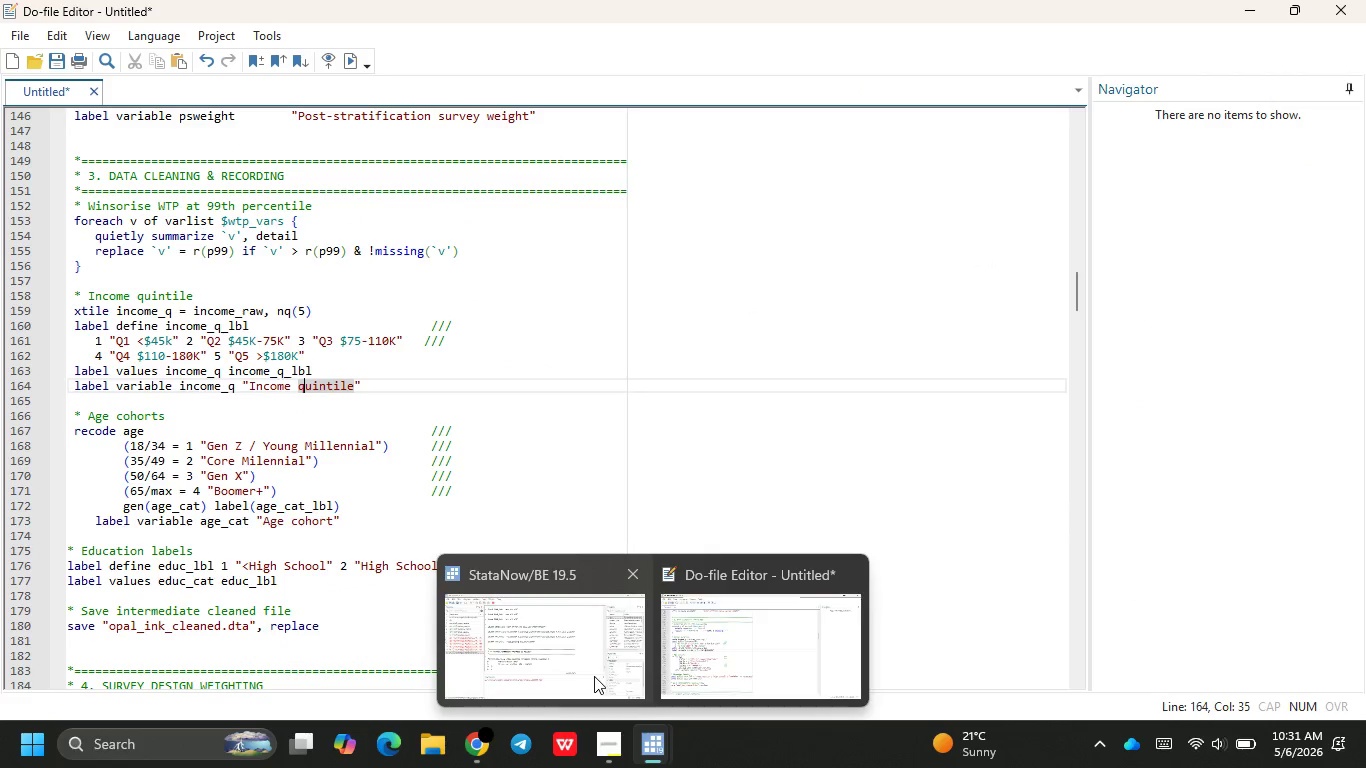 
left_click([594, 676])
 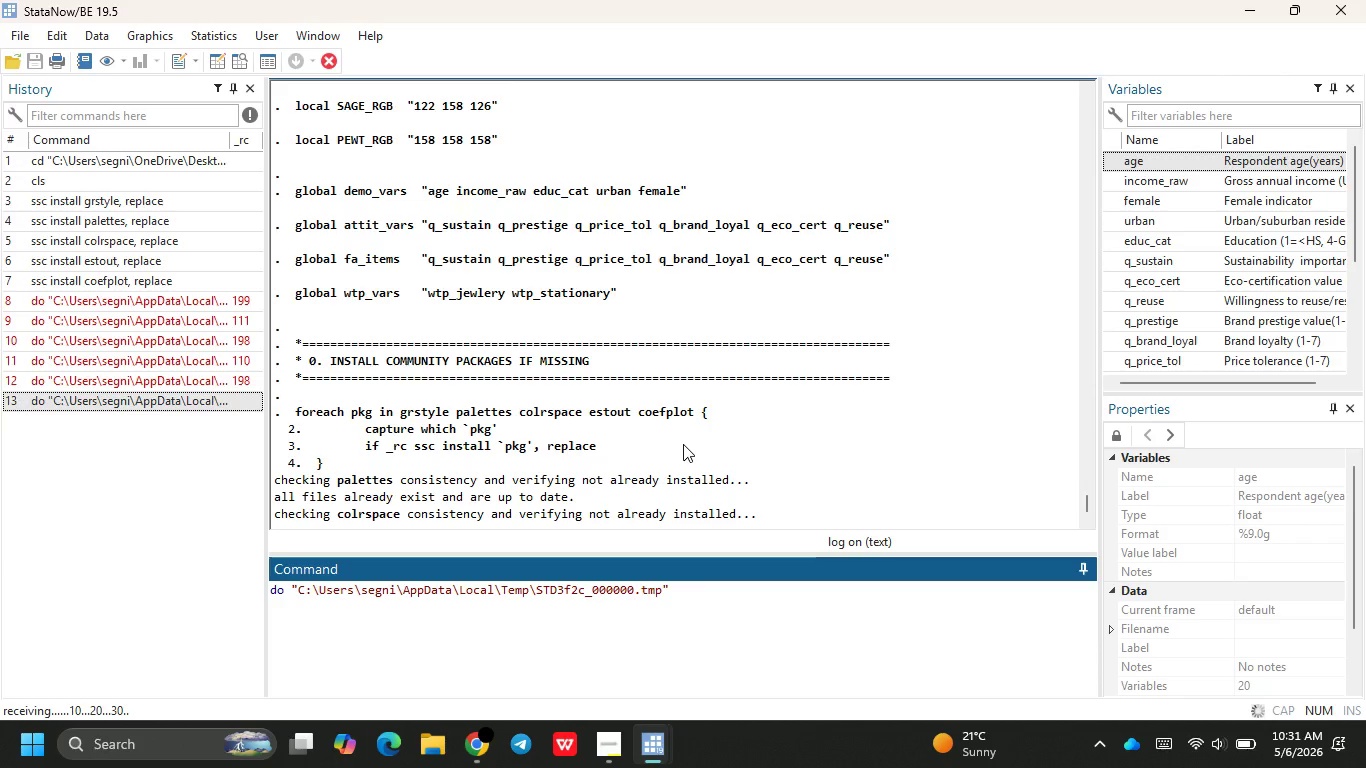 
wait(21.55)
 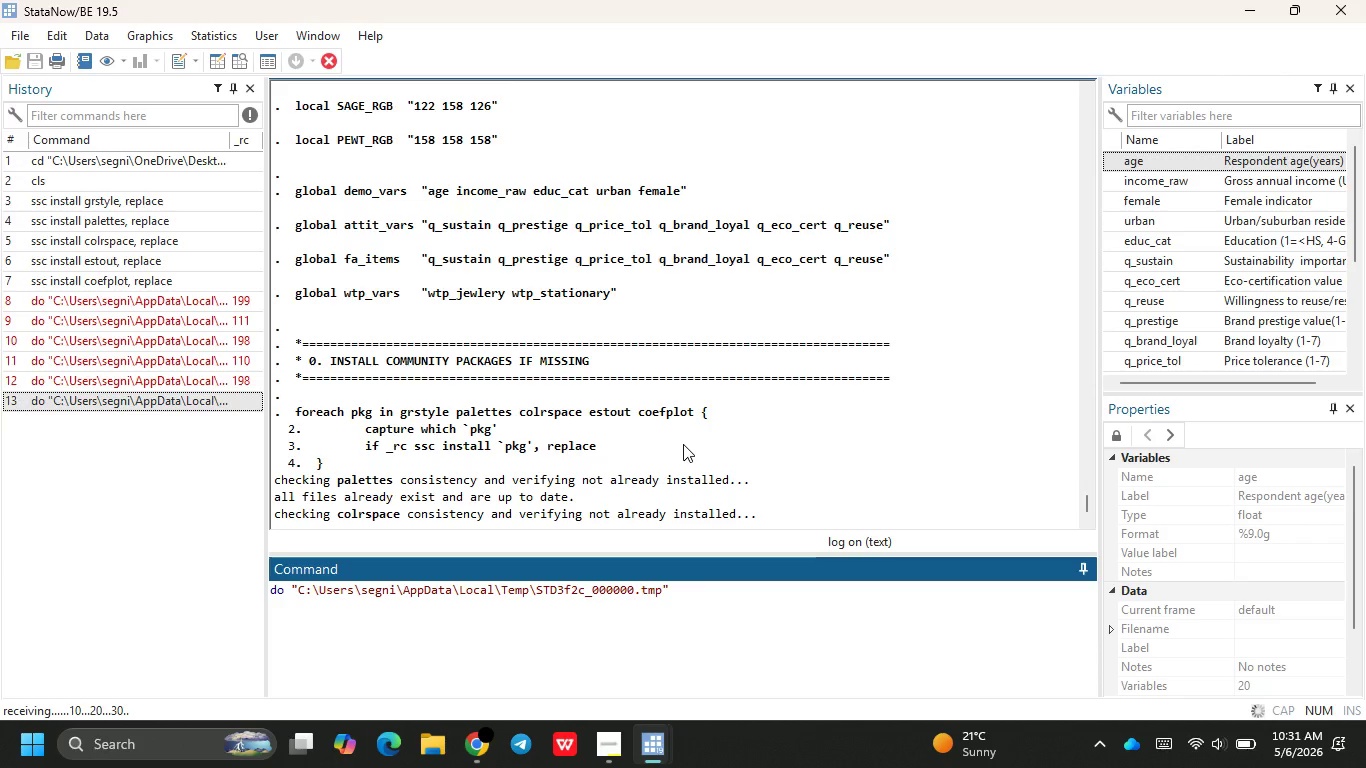 
scroll: coordinate [494, 439], scroll_direction: up, amount: 1.0
 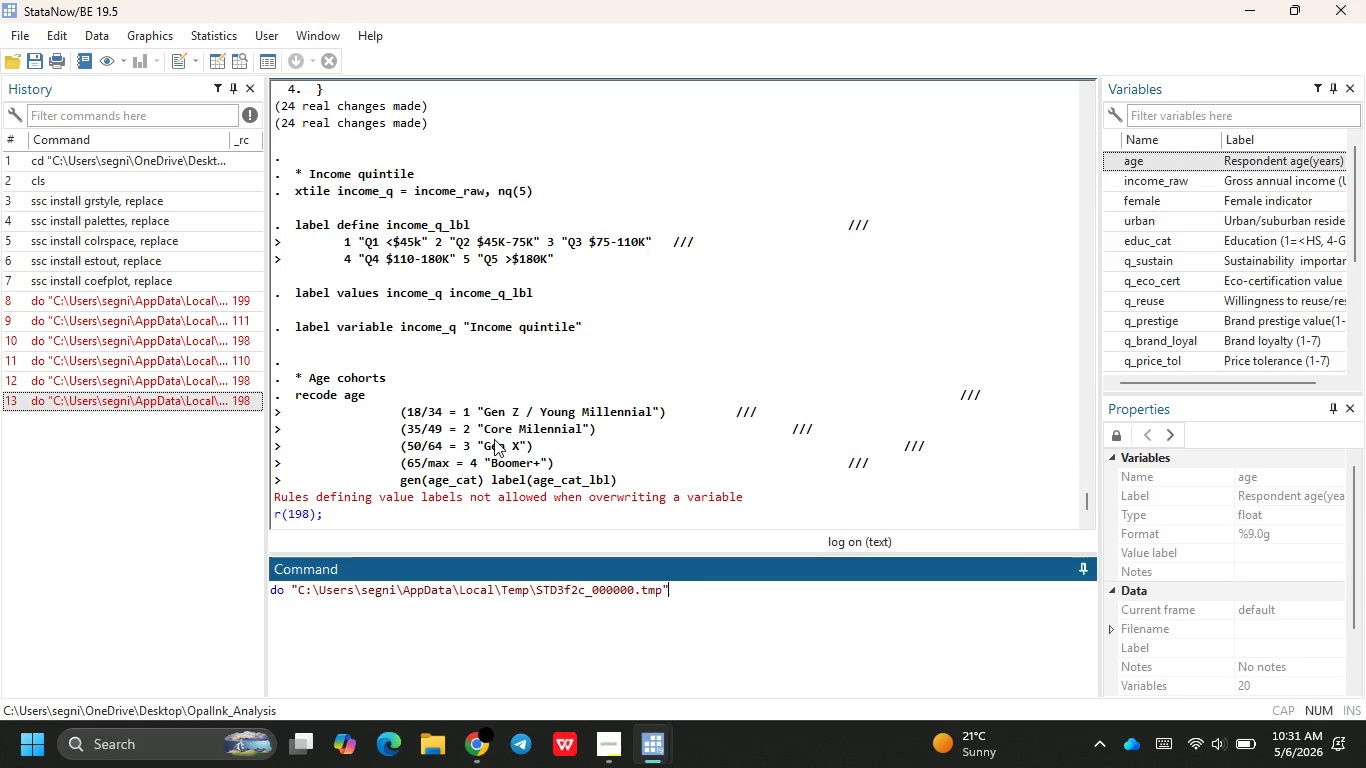 
scroll: coordinate [494, 439], scroll_direction: down, amount: 3.0
 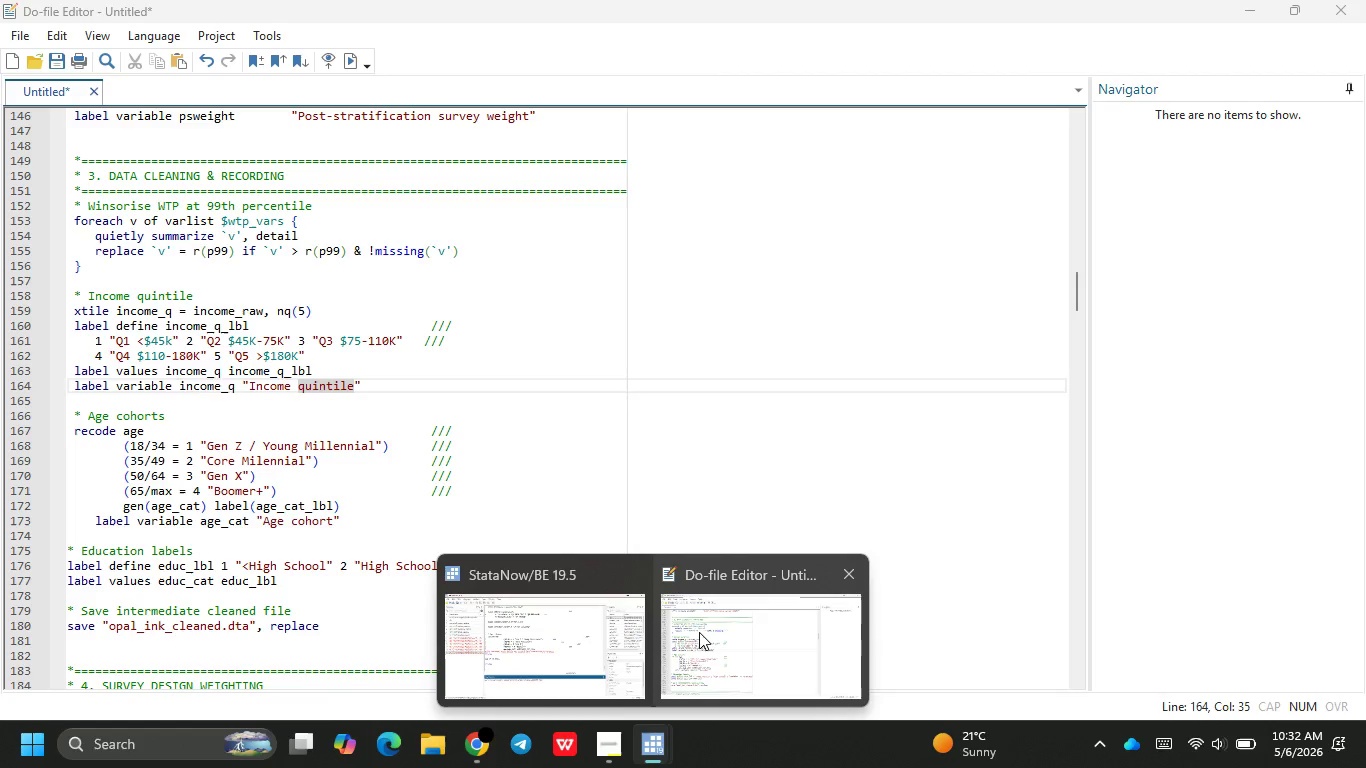 
wait(60.16)
 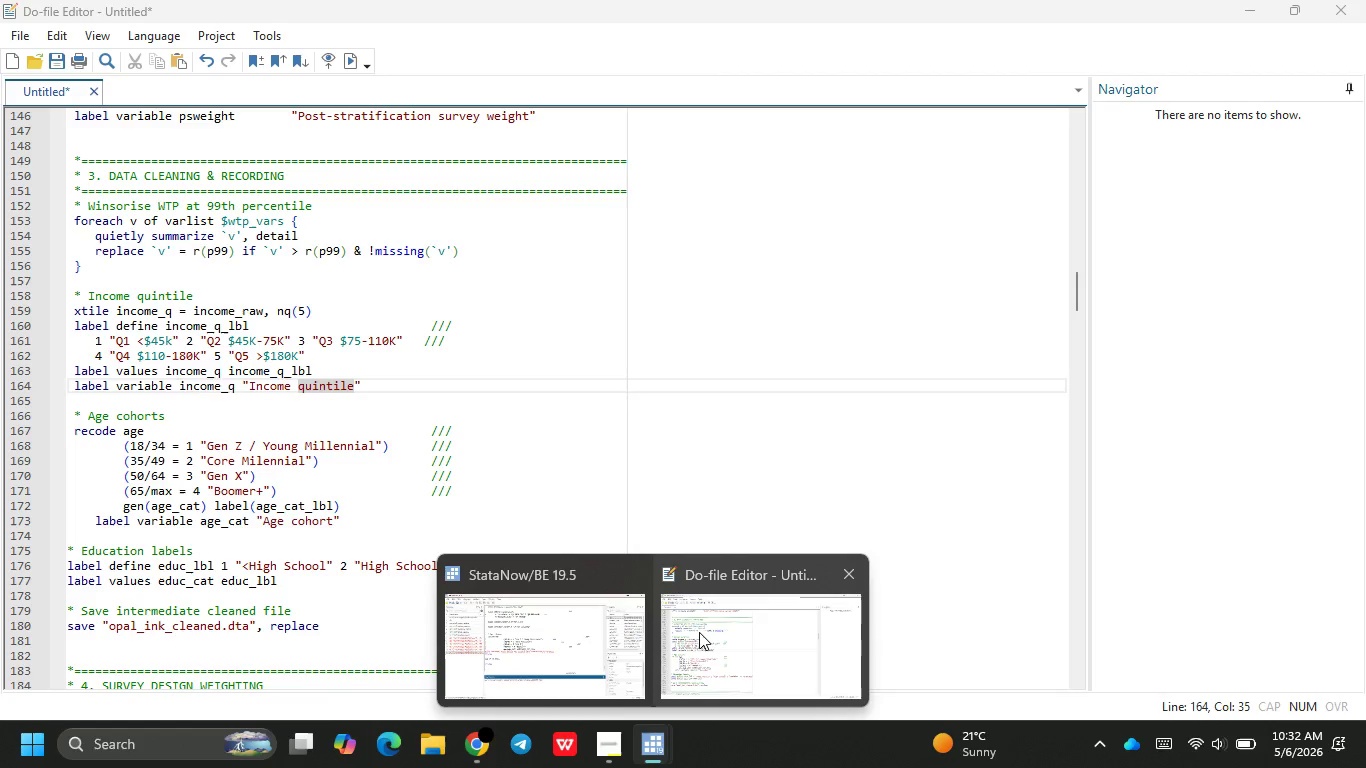 
left_click([561, 591])
 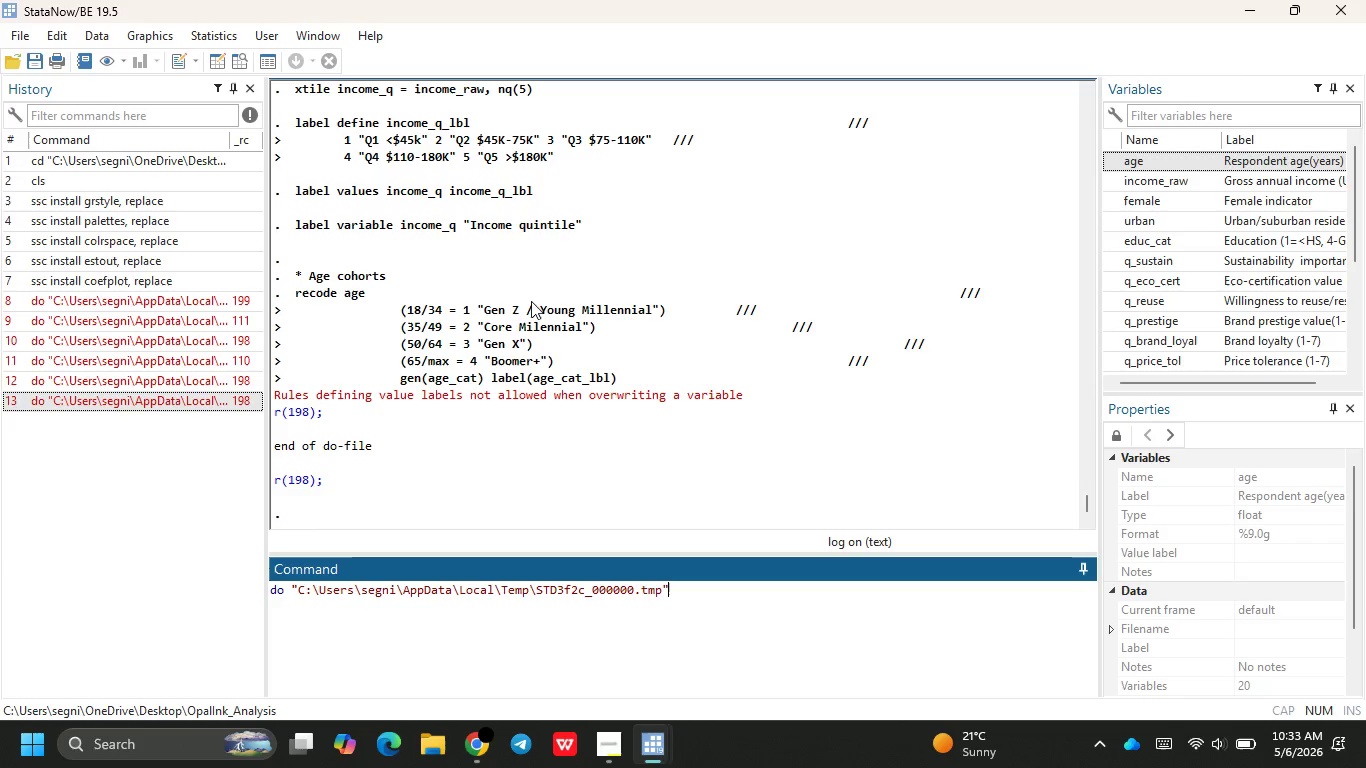 
wait(68.8)
 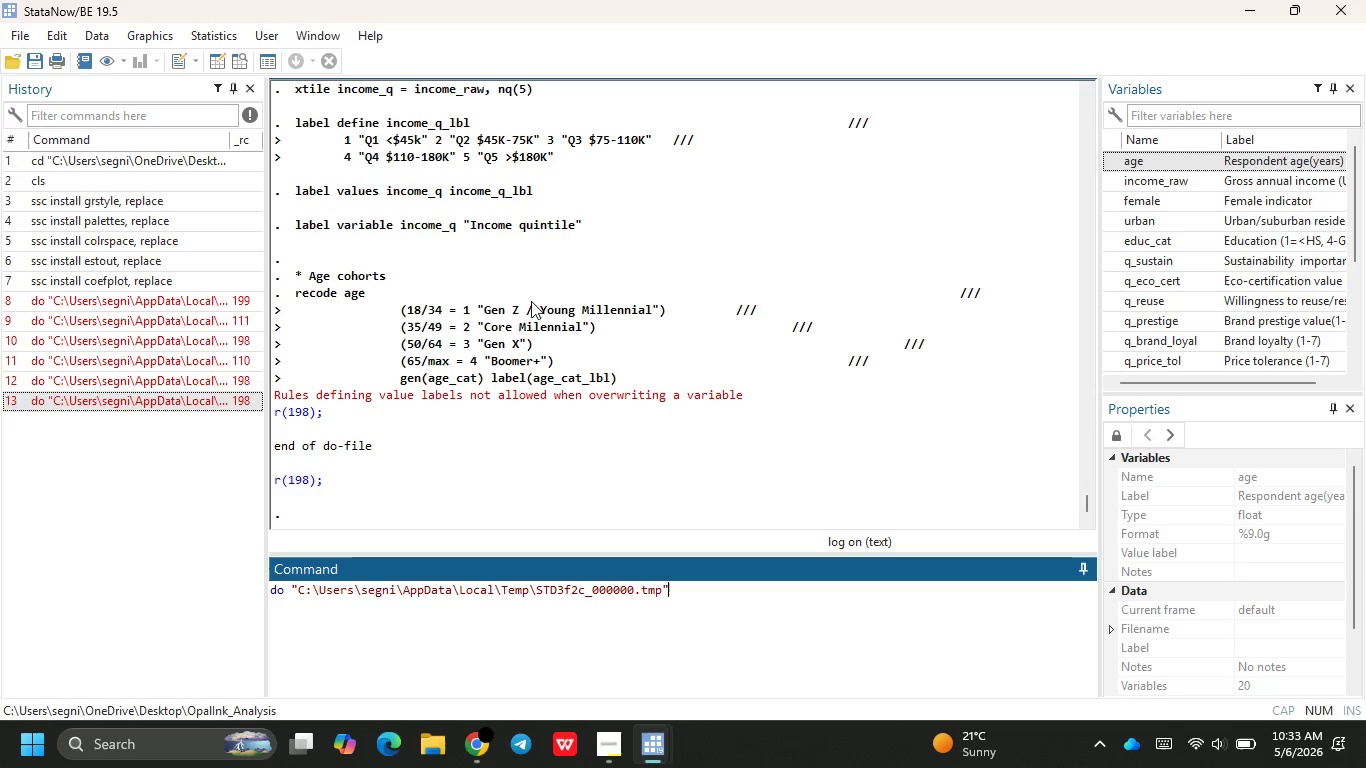 
left_click([657, 767])
 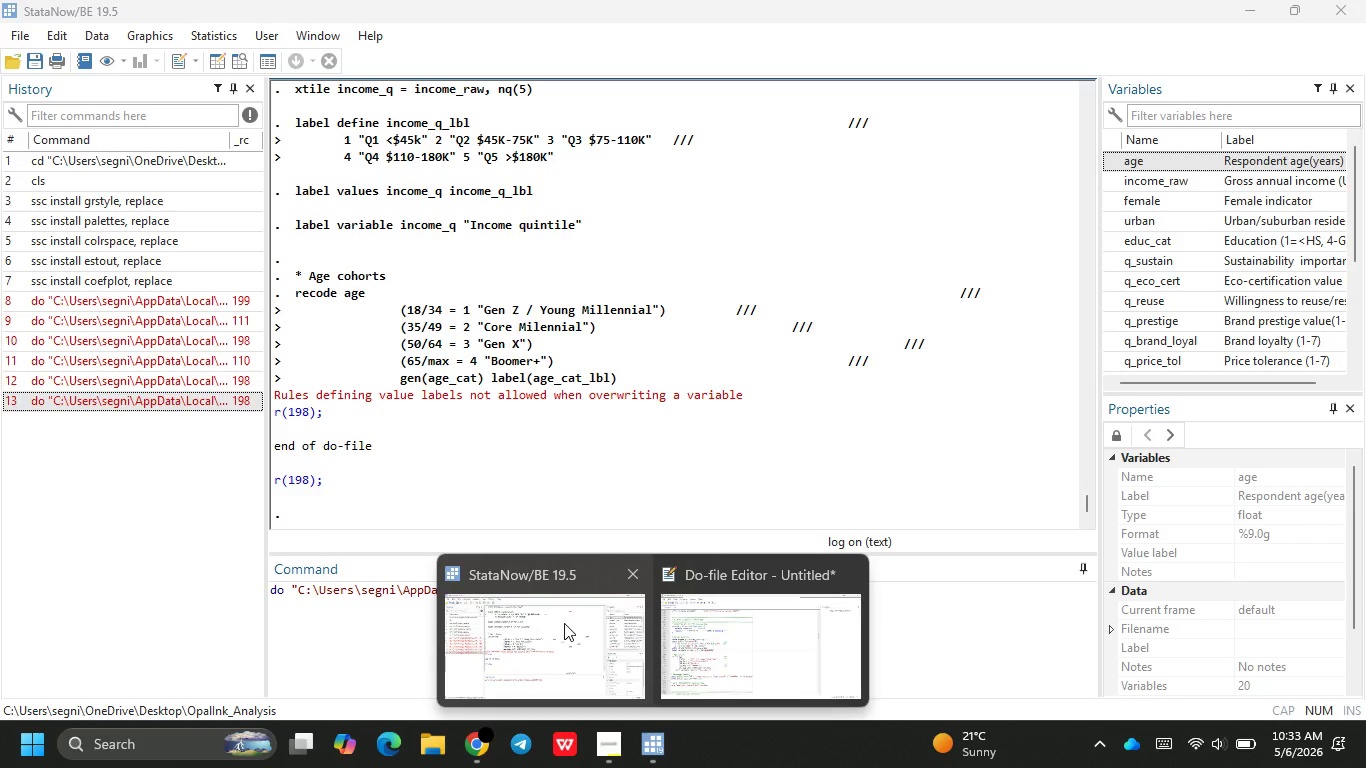 
left_click([692, 627])
 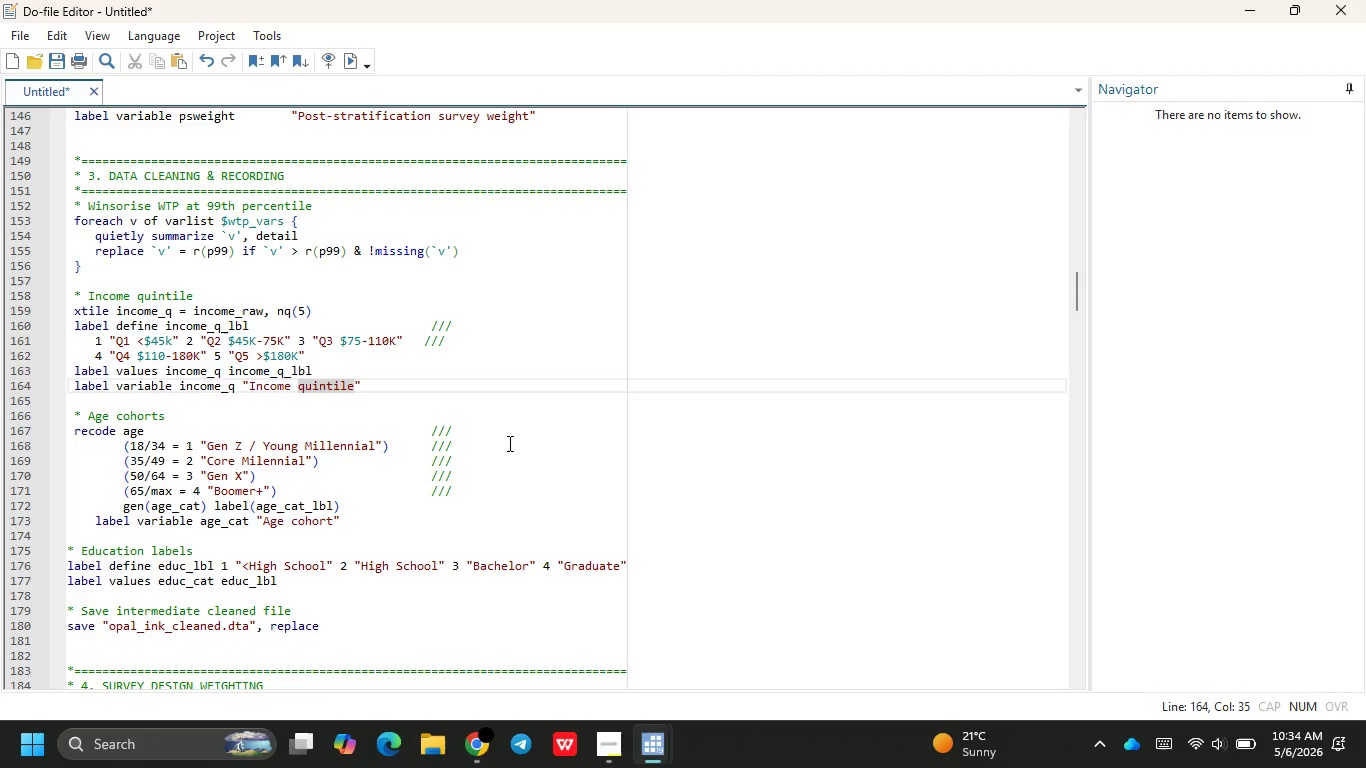 
wait(75.31)
 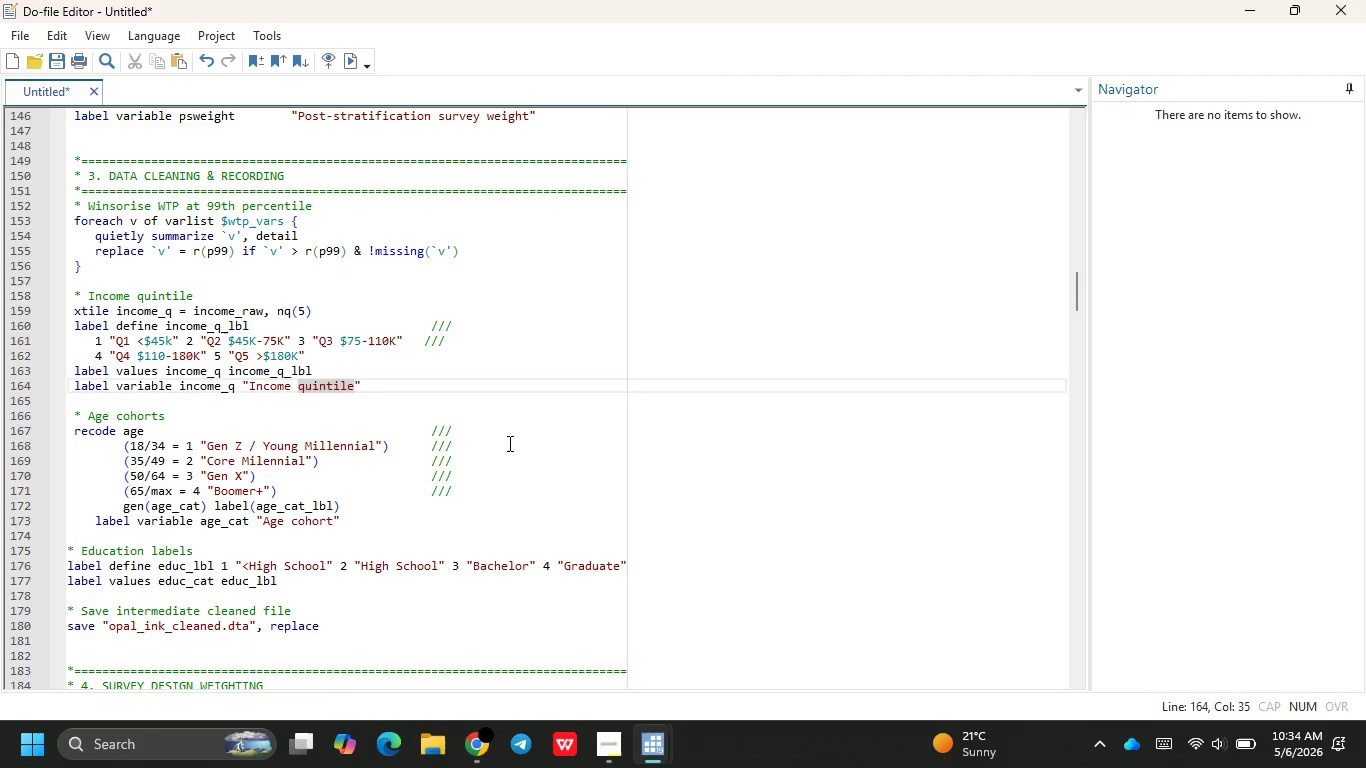 
left_click([628, 750])